 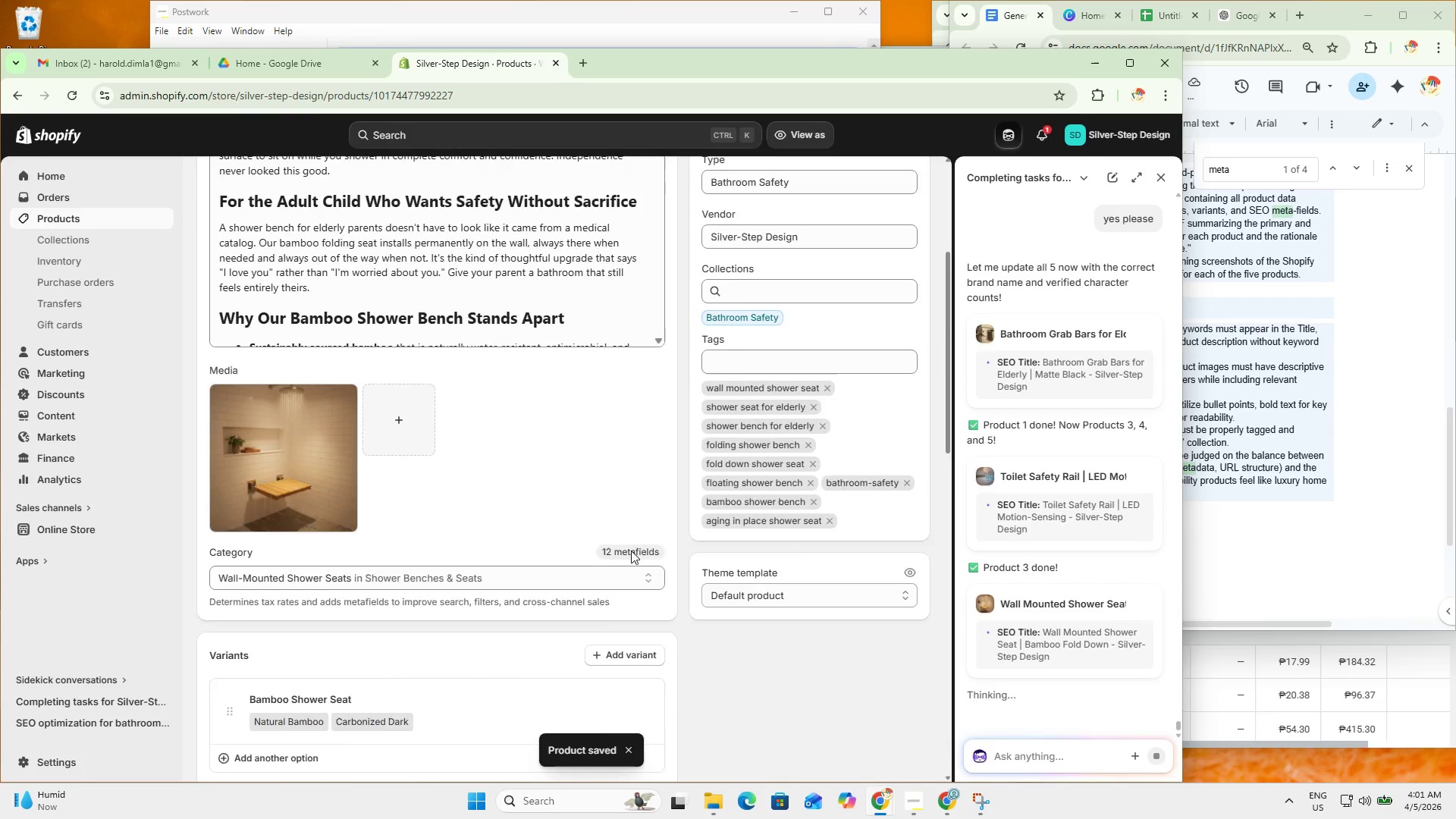 
scroll: coordinate [651, 551], scroll_direction: up, amount: 3.0
 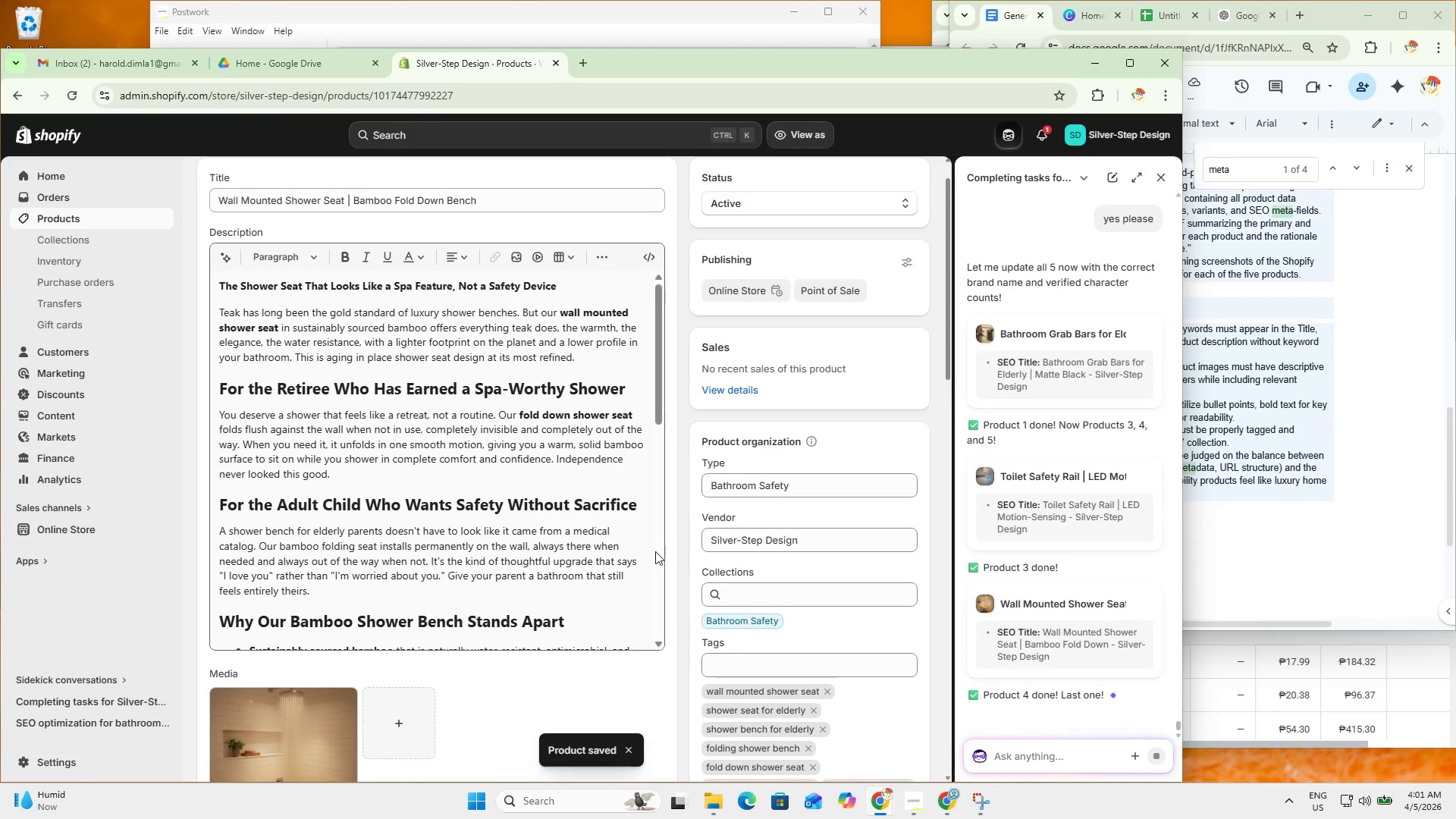 
scroll: coordinate [711, 593], scroll_direction: down, amount: 27.0
 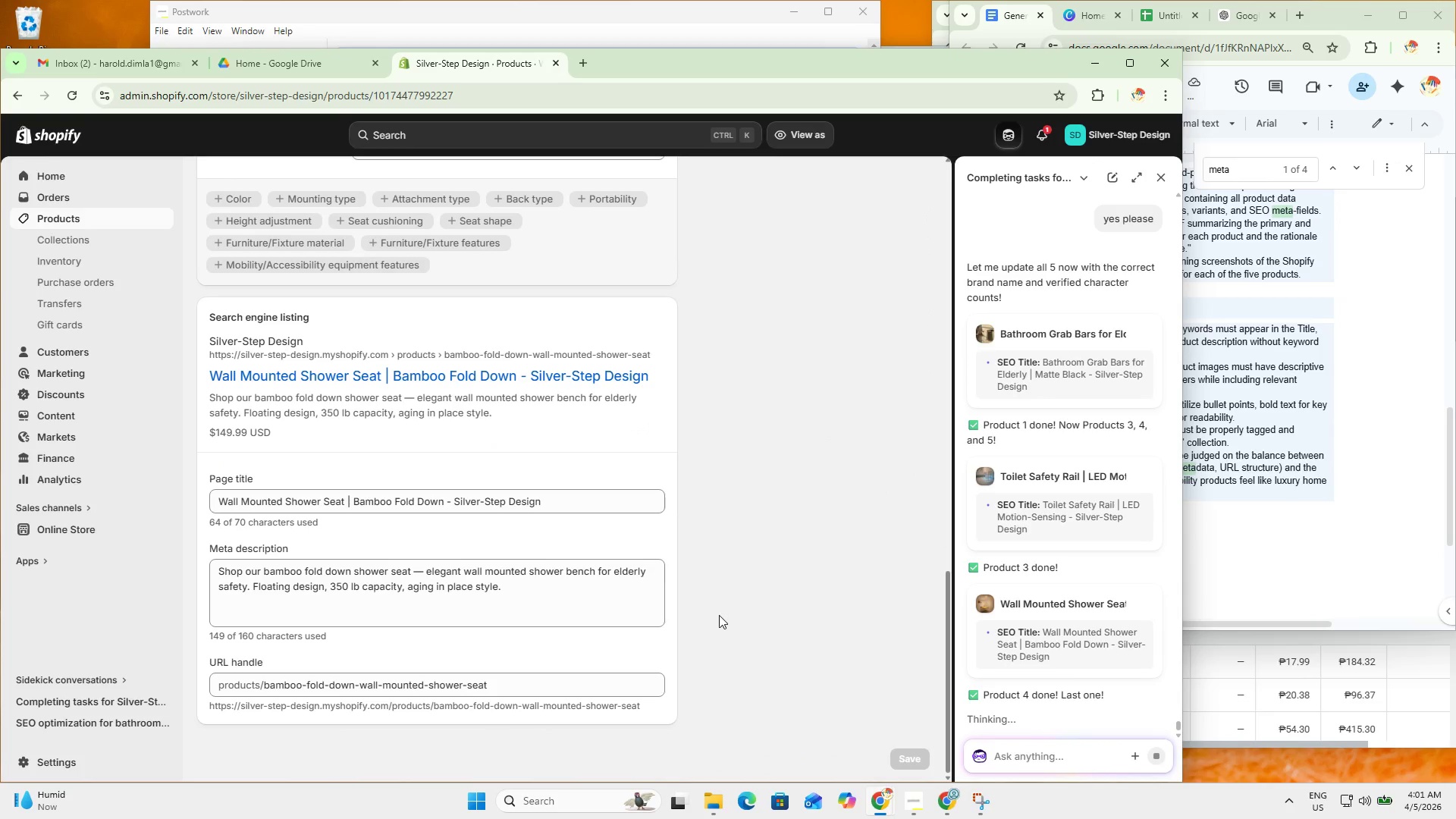 
scroll: coordinate [717, 606], scroll_direction: up, amount: 4.0
 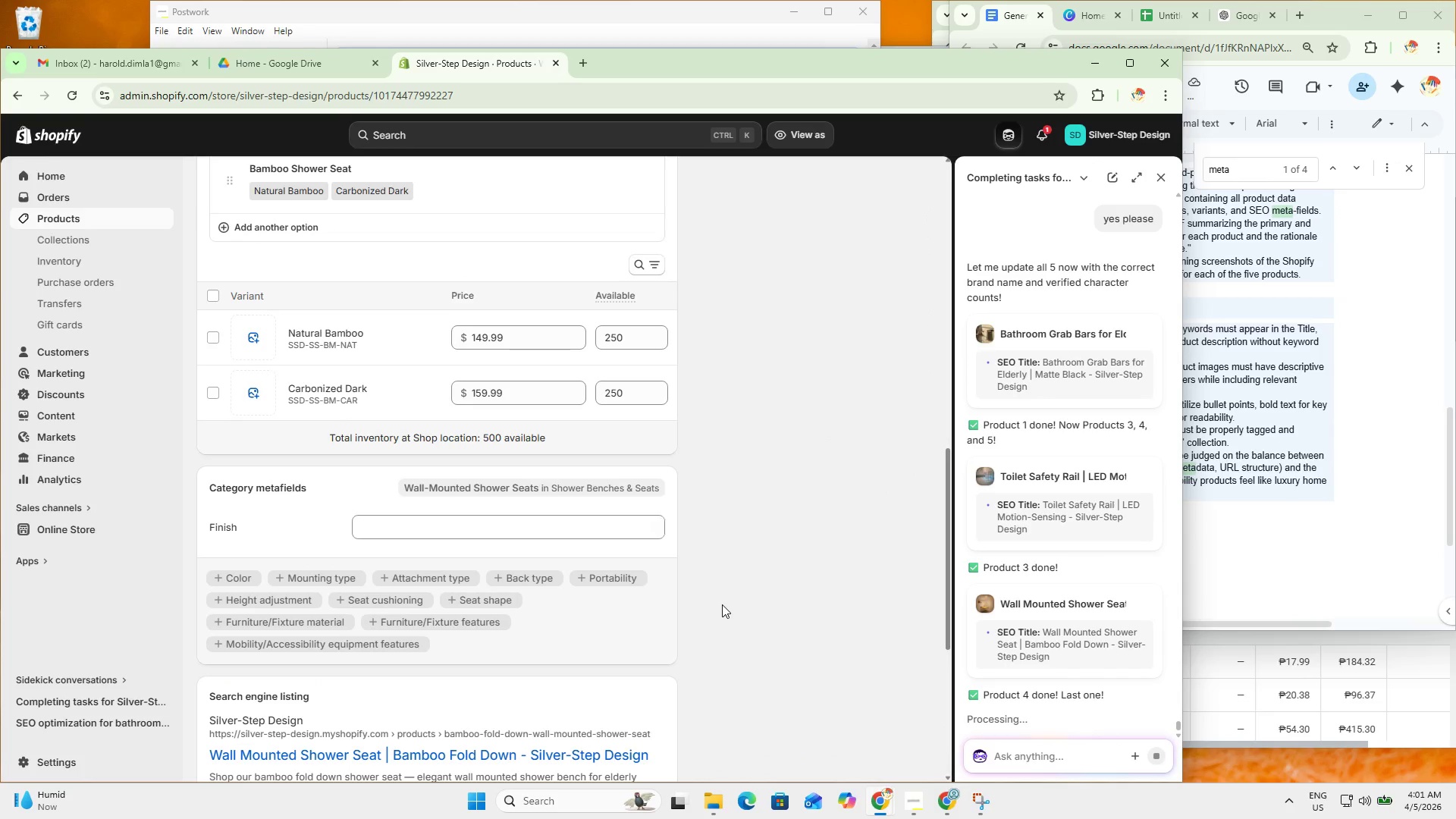 
scroll: coordinate [721, 613], scroll_direction: down, amount: 3.0
 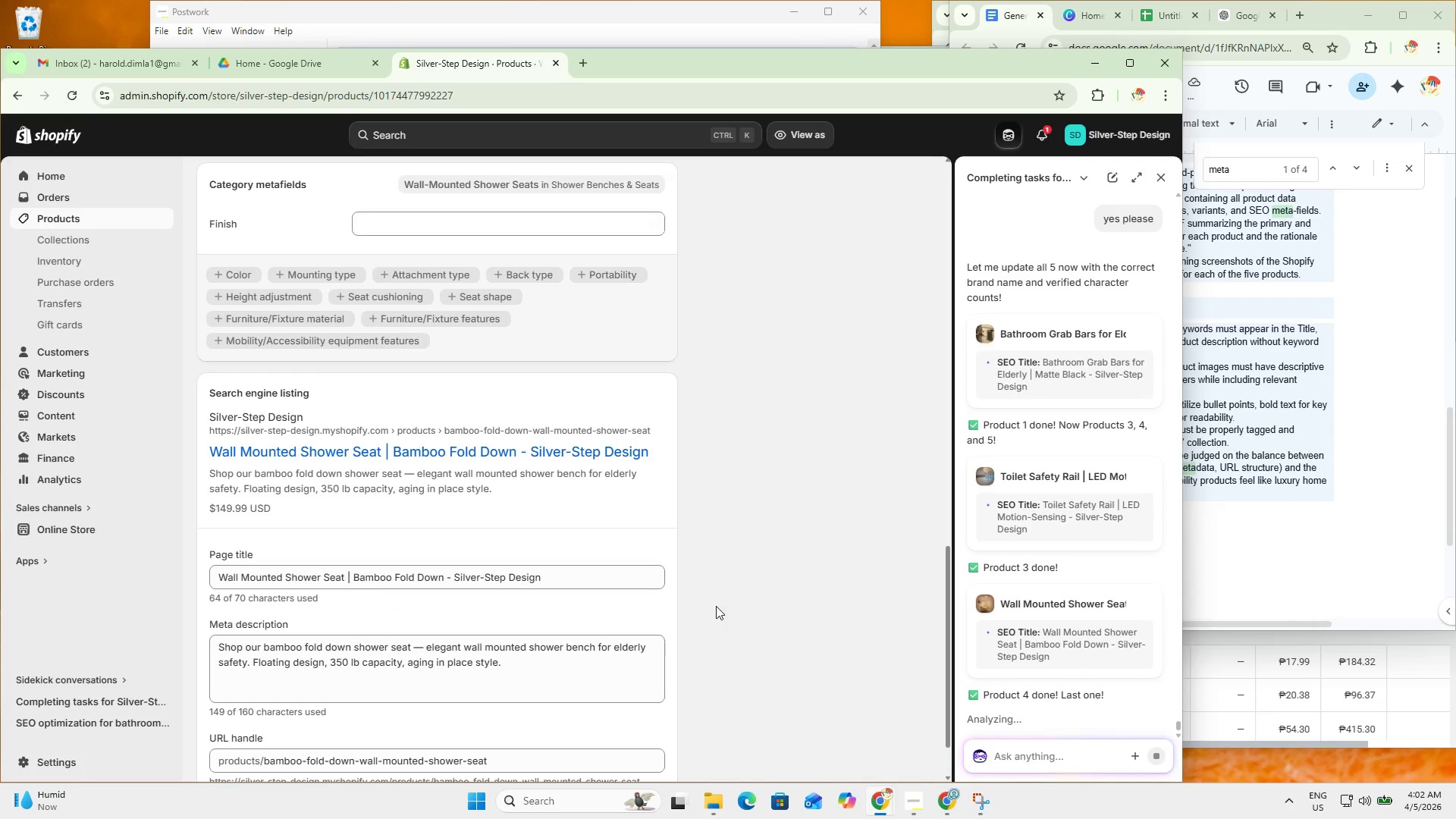 
left_click([632, 21])